 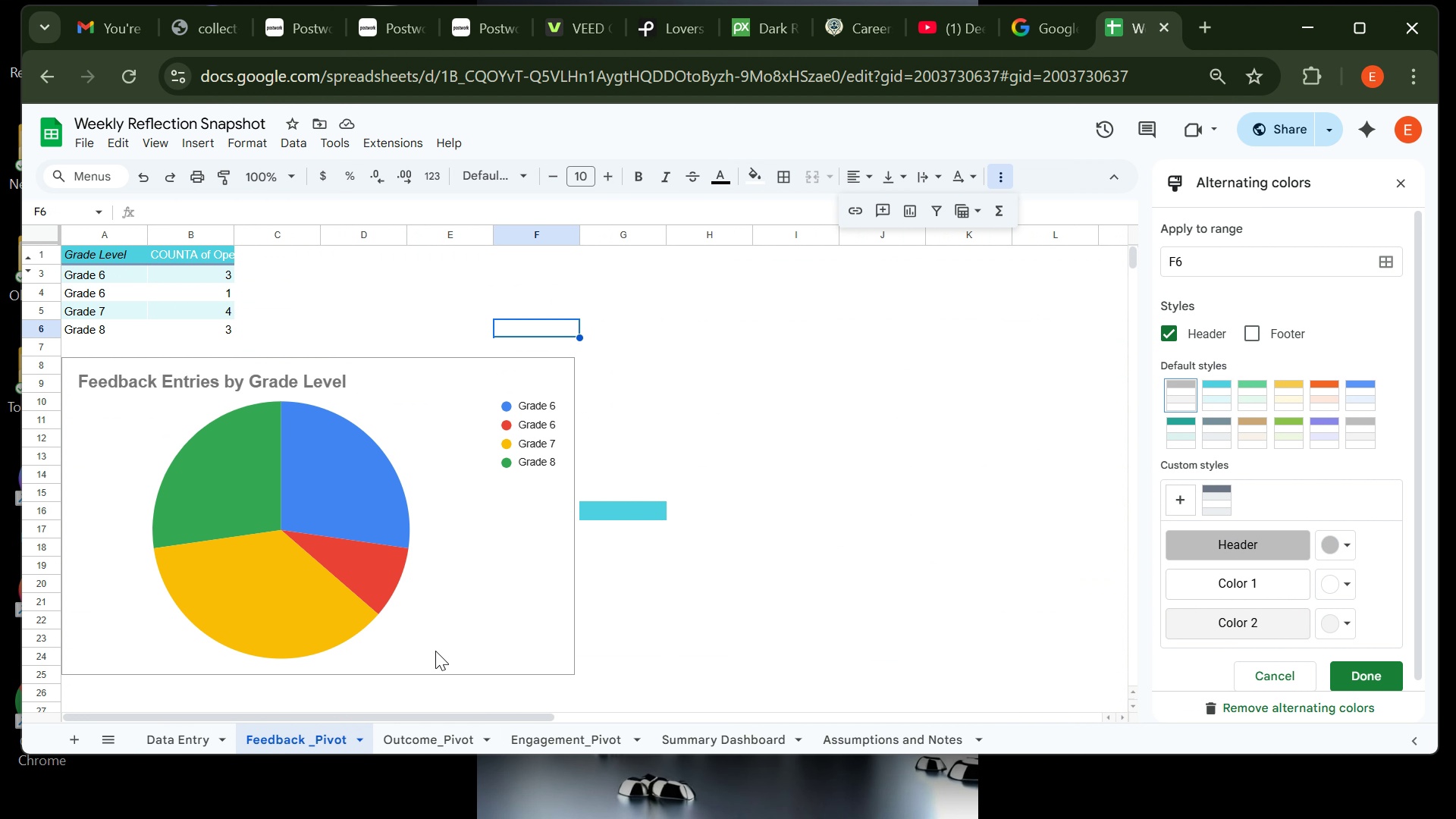 
left_click([615, 500])
 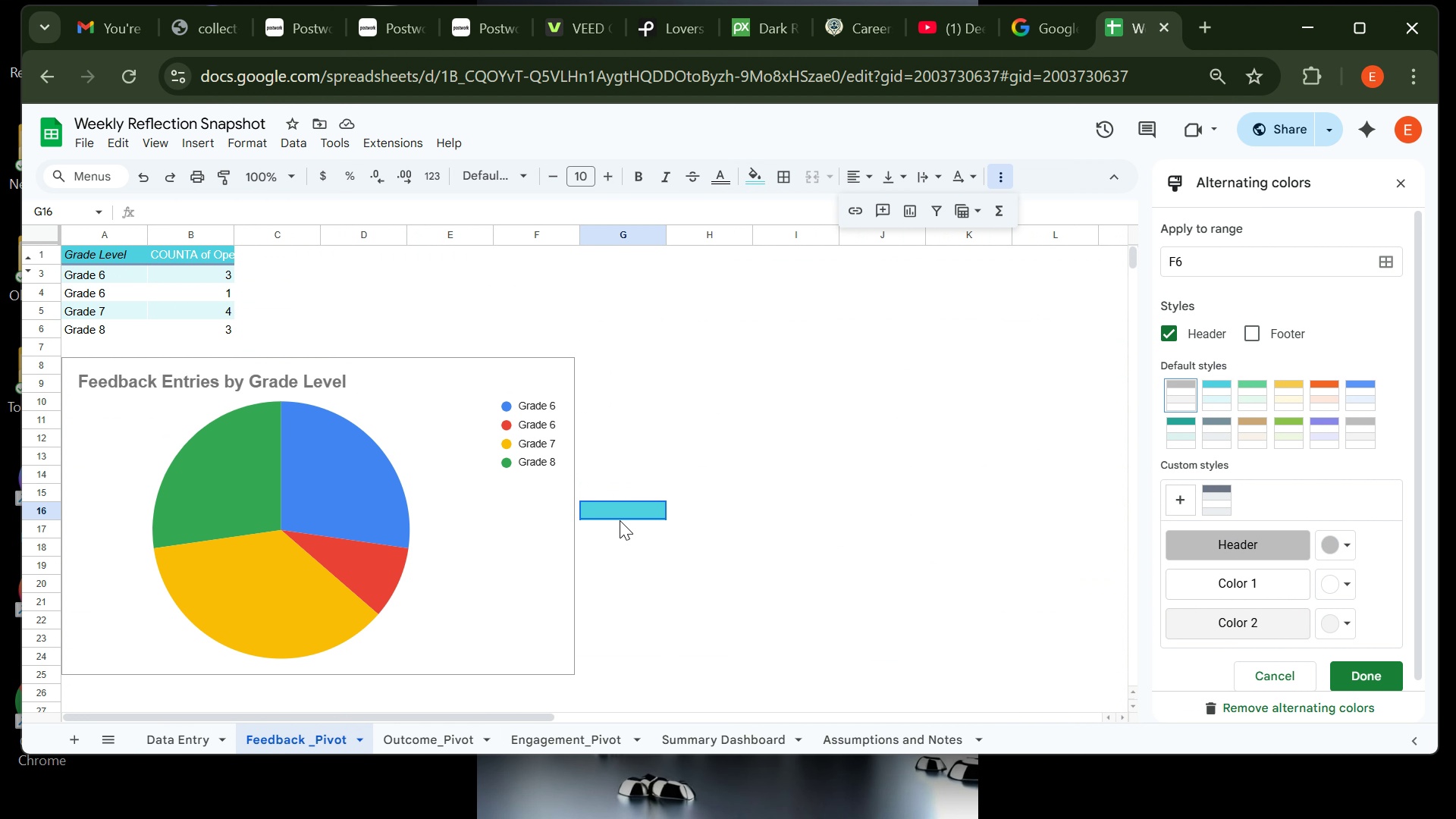 
left_click([620, 520])
 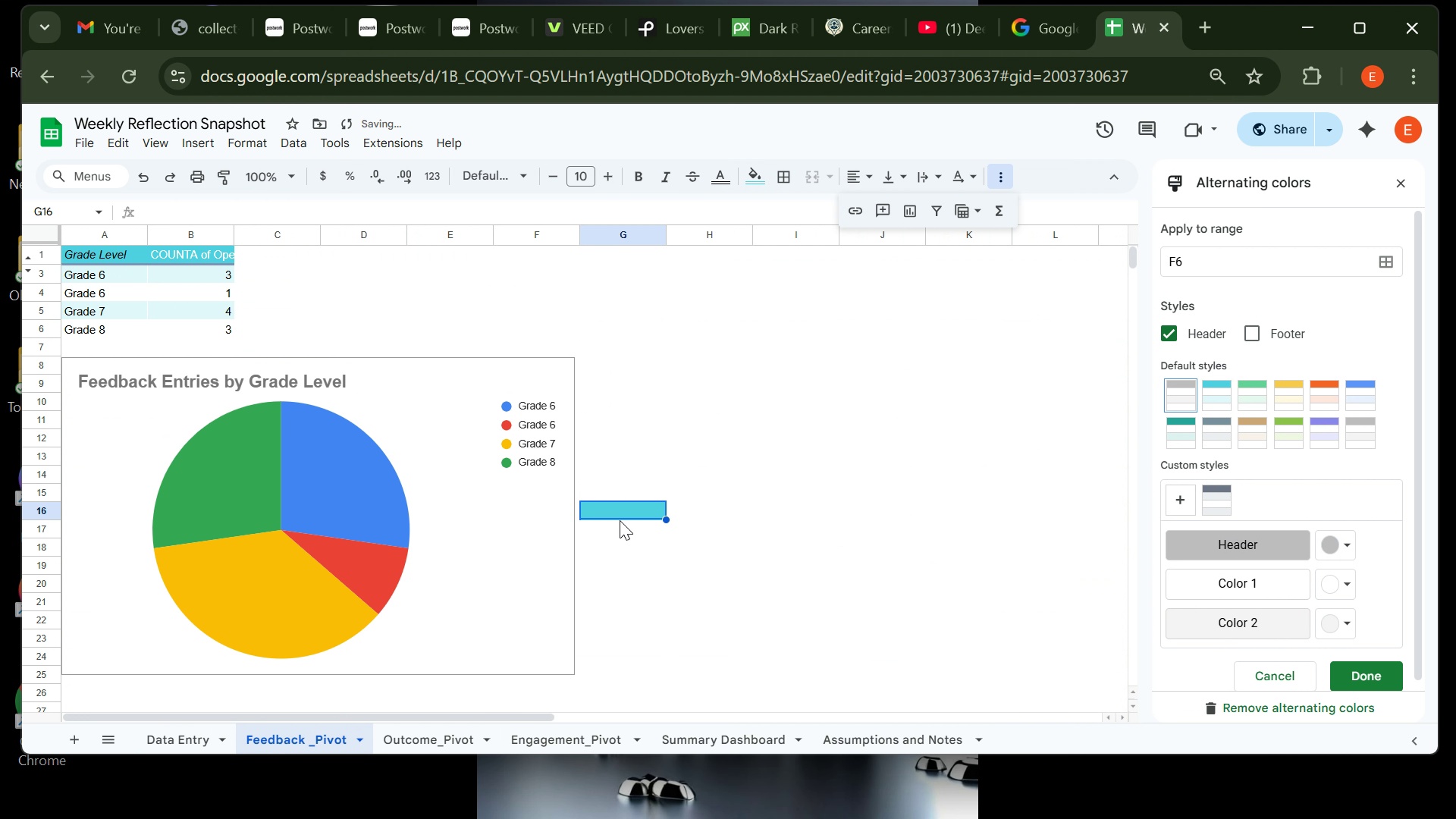 
key(Backspace)
 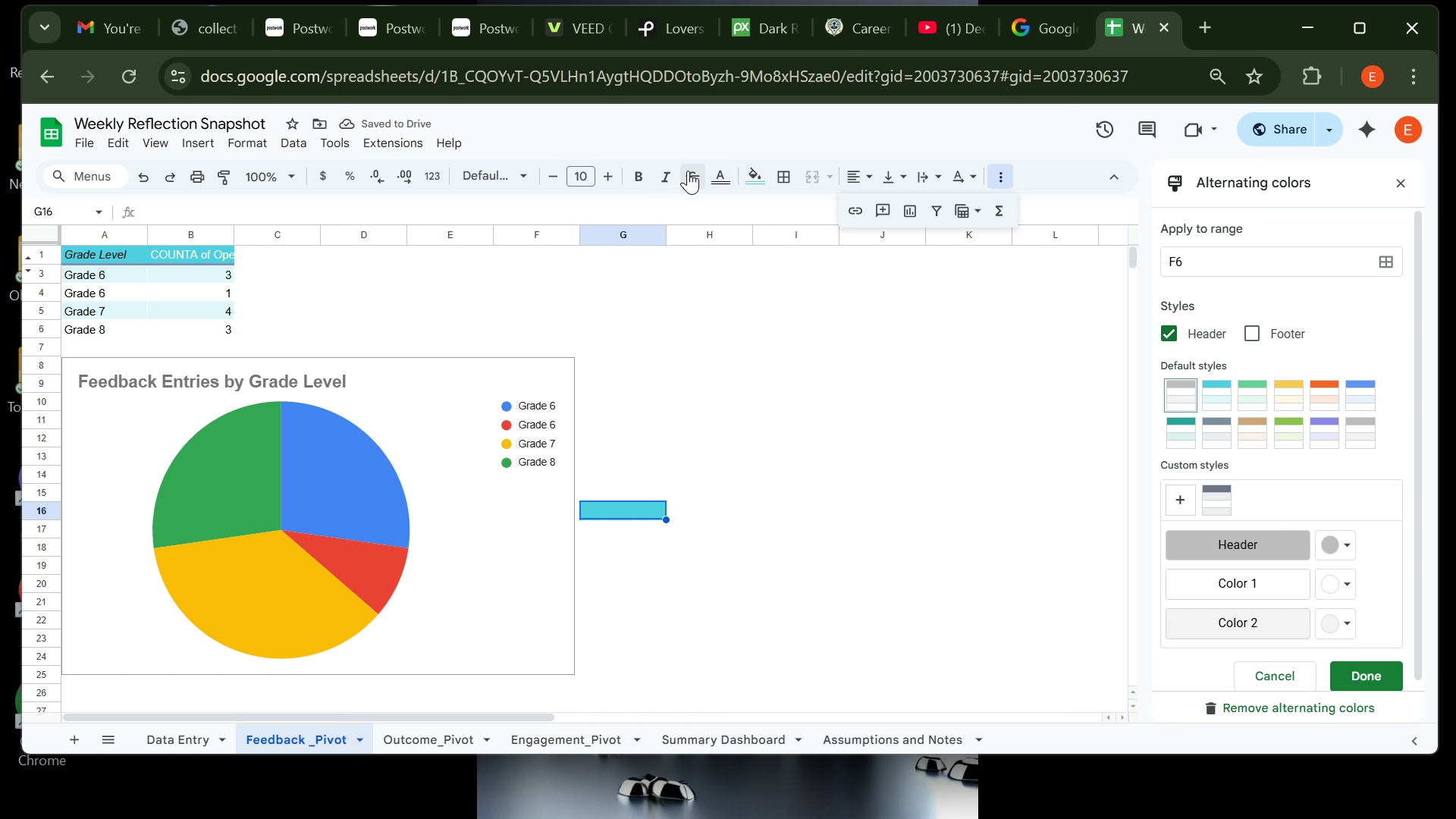 
wait(5.03)
 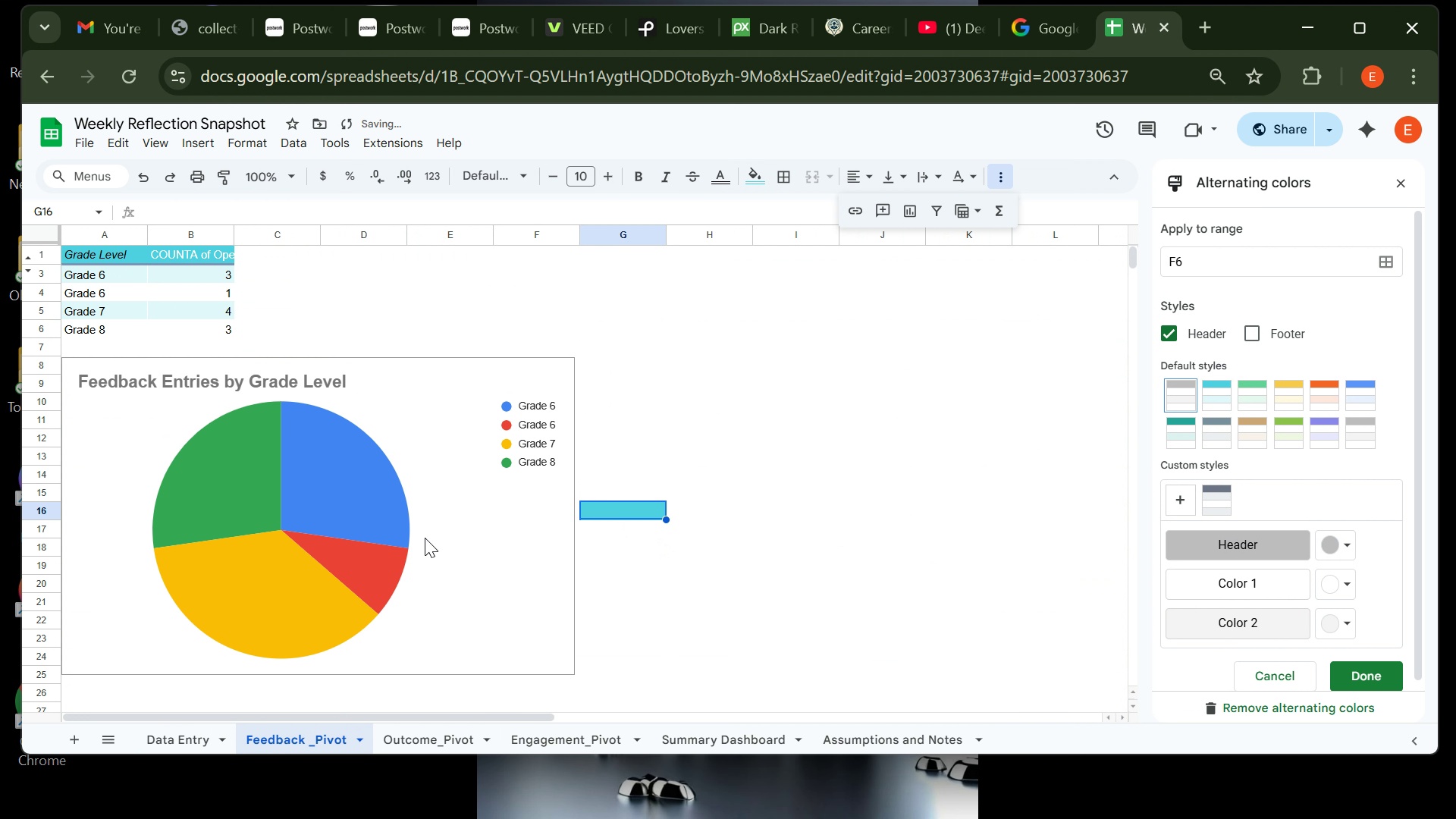 
left_click([757, 180])
 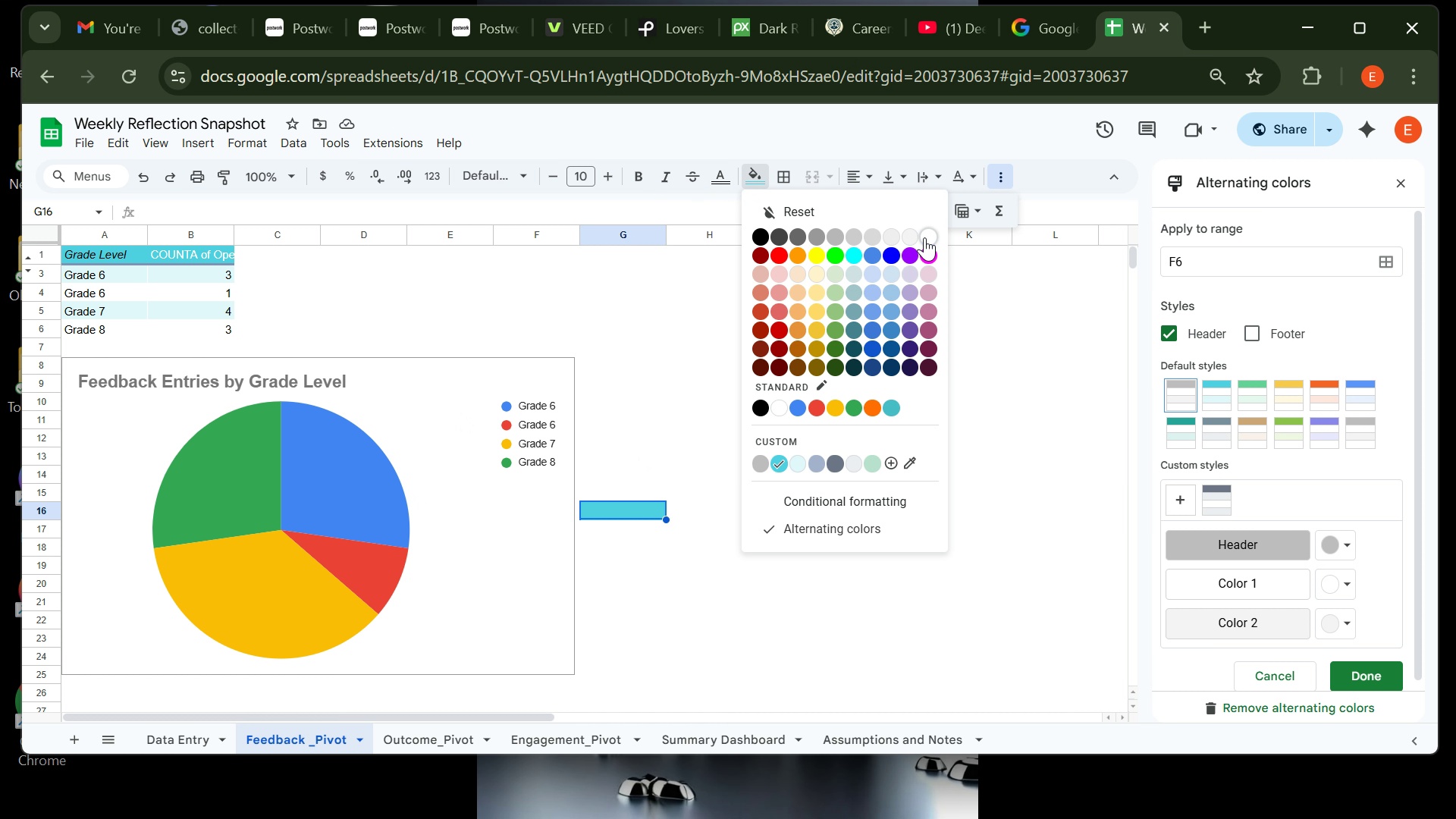 
left_click([927, 237])
 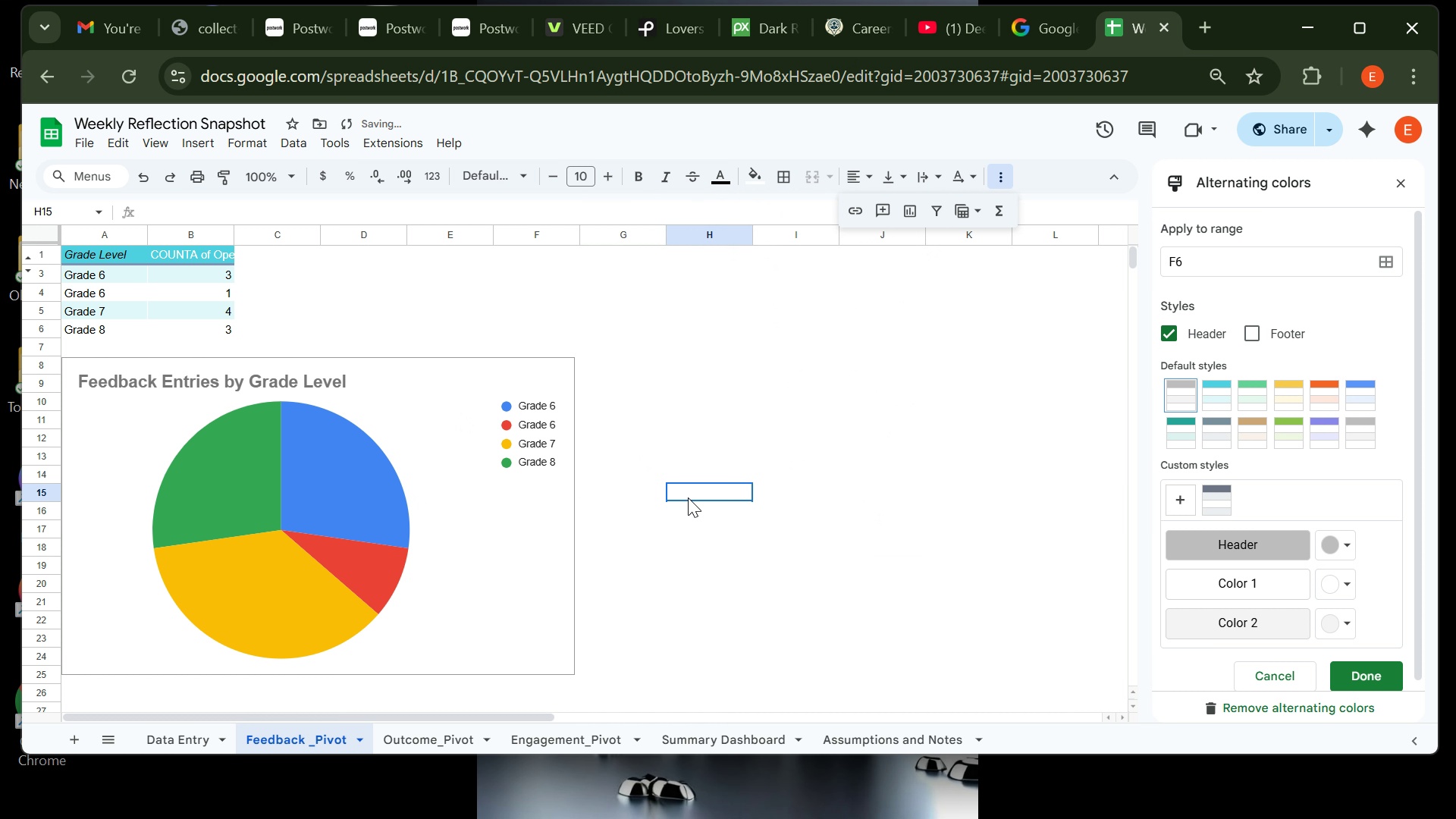 
left_click([688, 497])
 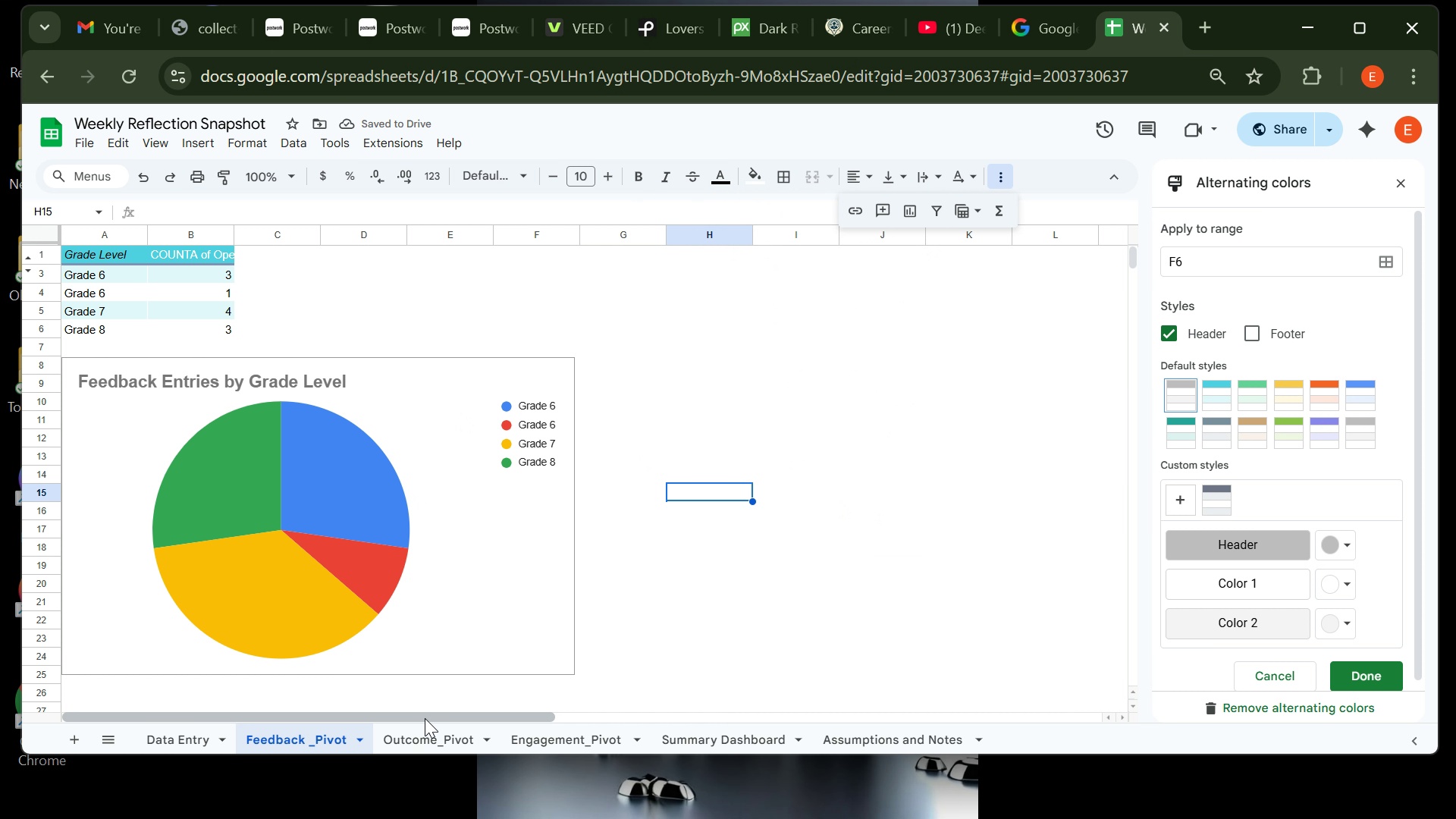 
left_click([426, 736])
 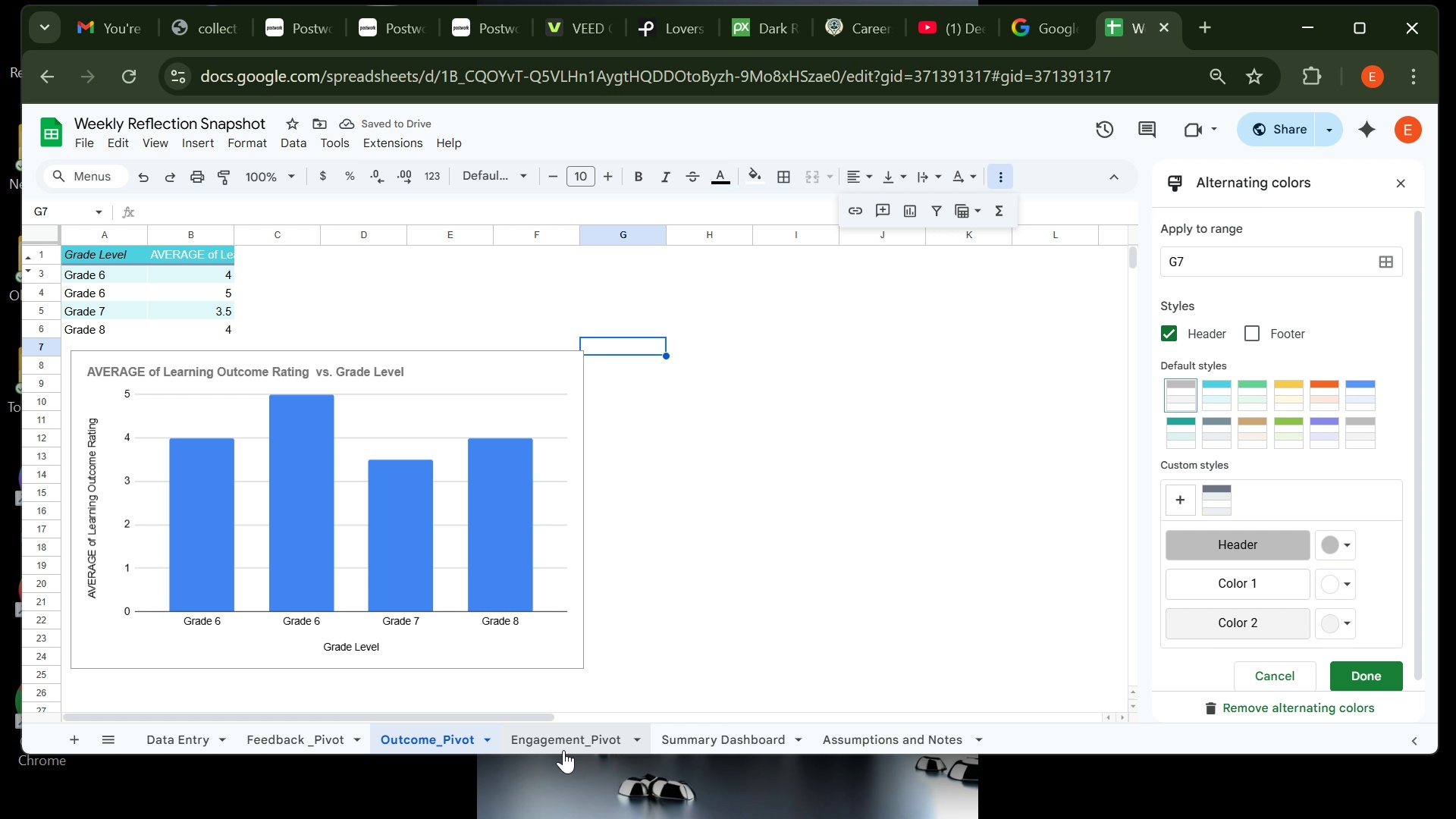 
left_click([563, 750])
 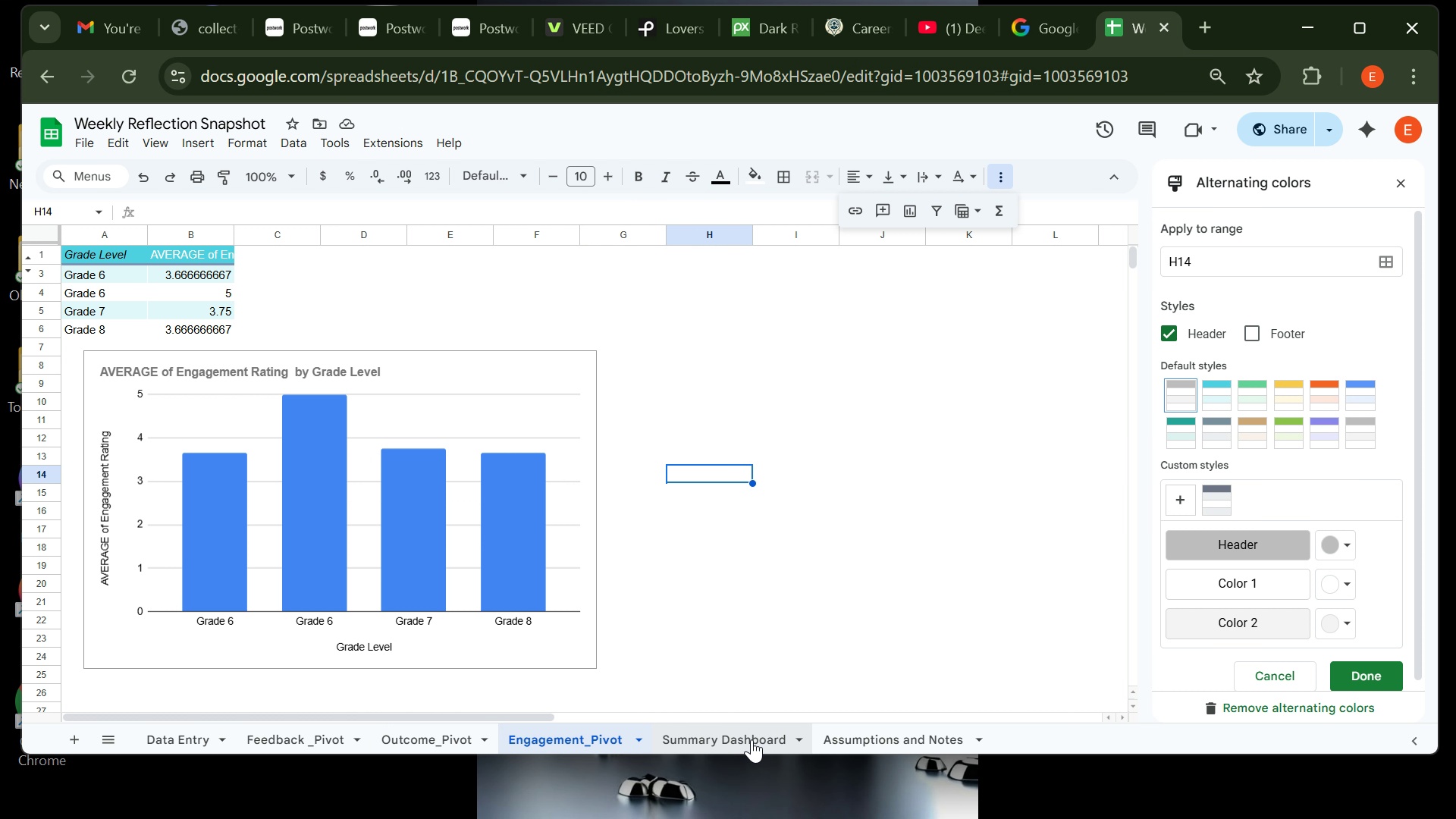 
left_click([752, 739])
 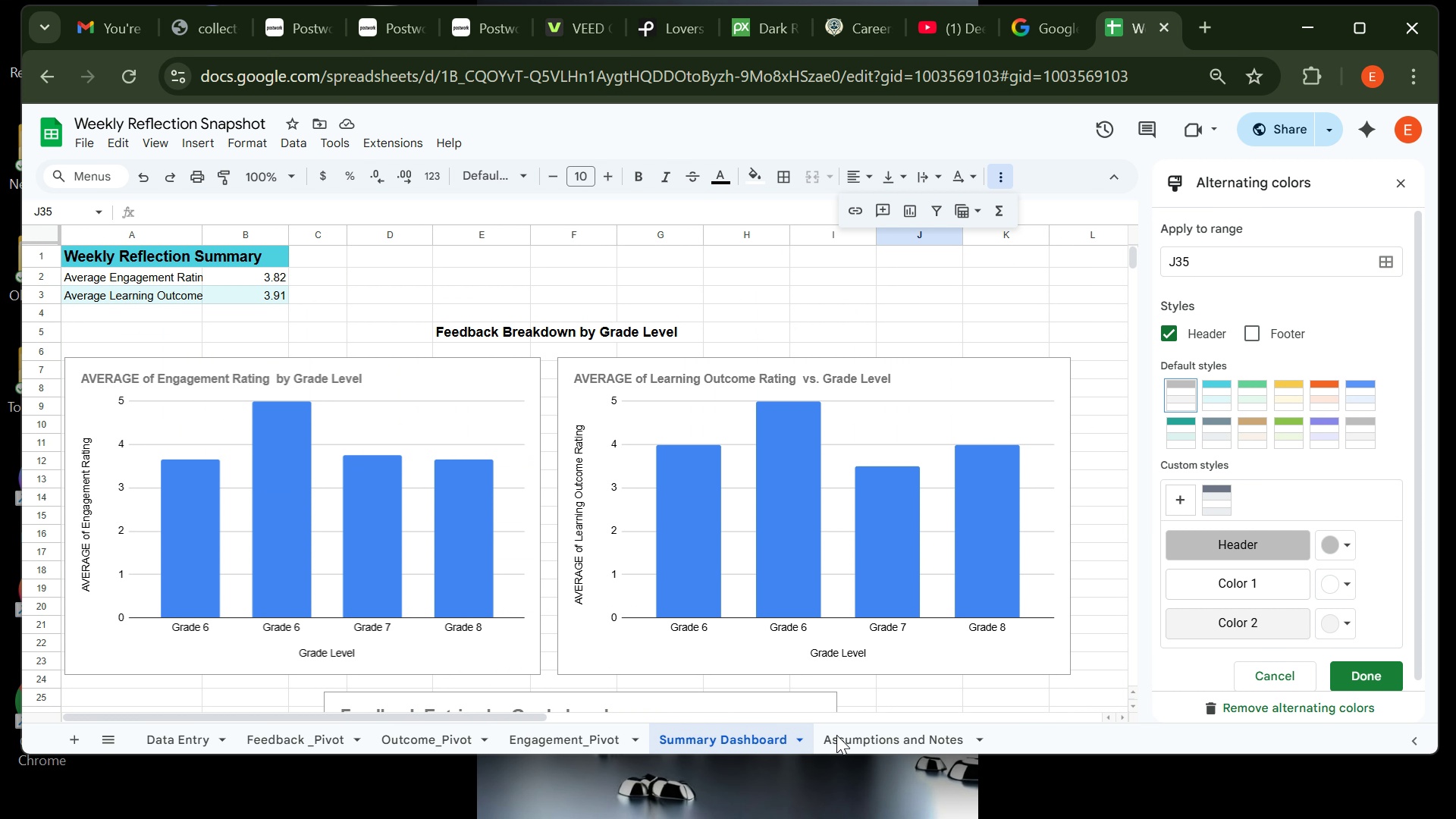 
left_click([861, 743])
 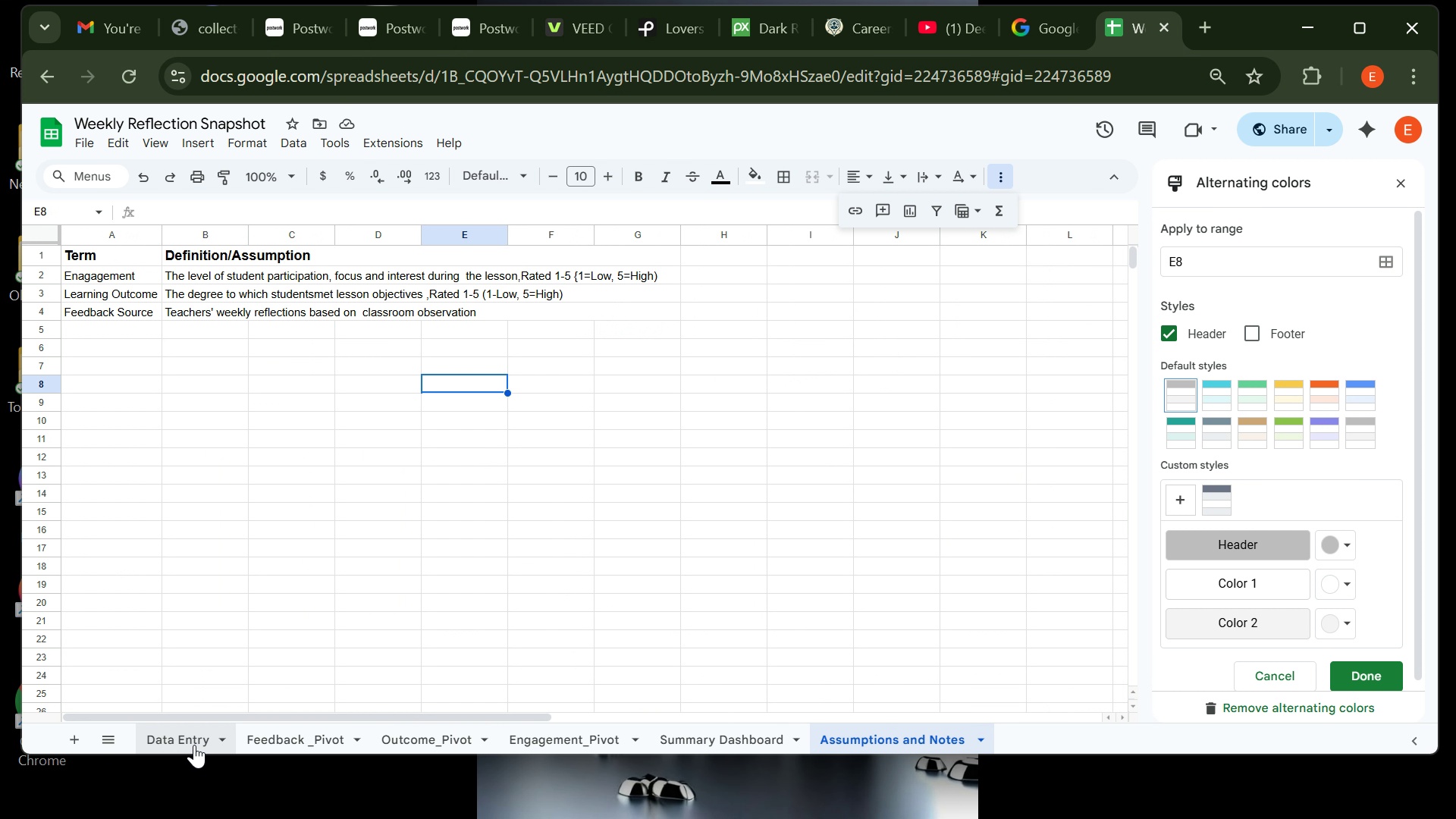 
left_click([195, 745])
 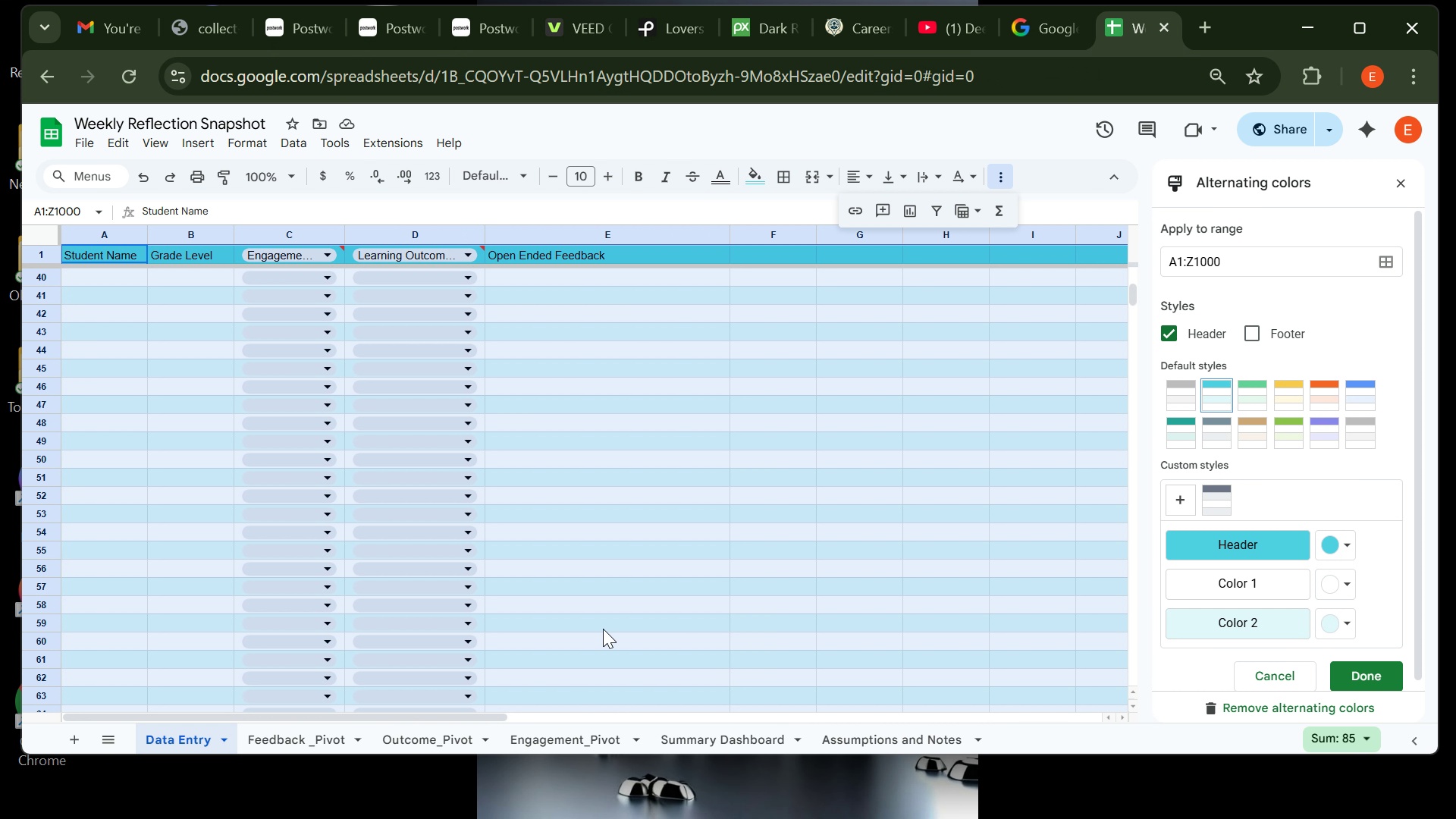 